 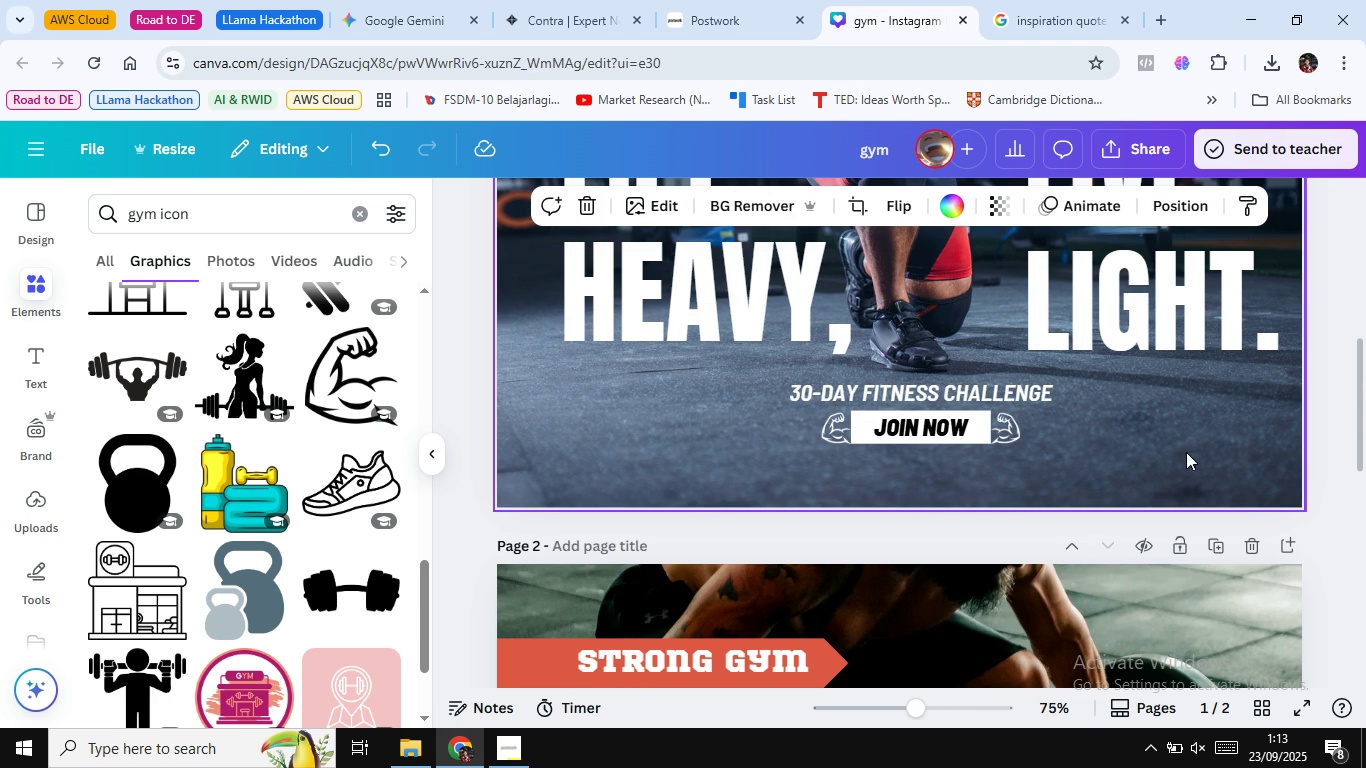 
left_click([1004, 432])
 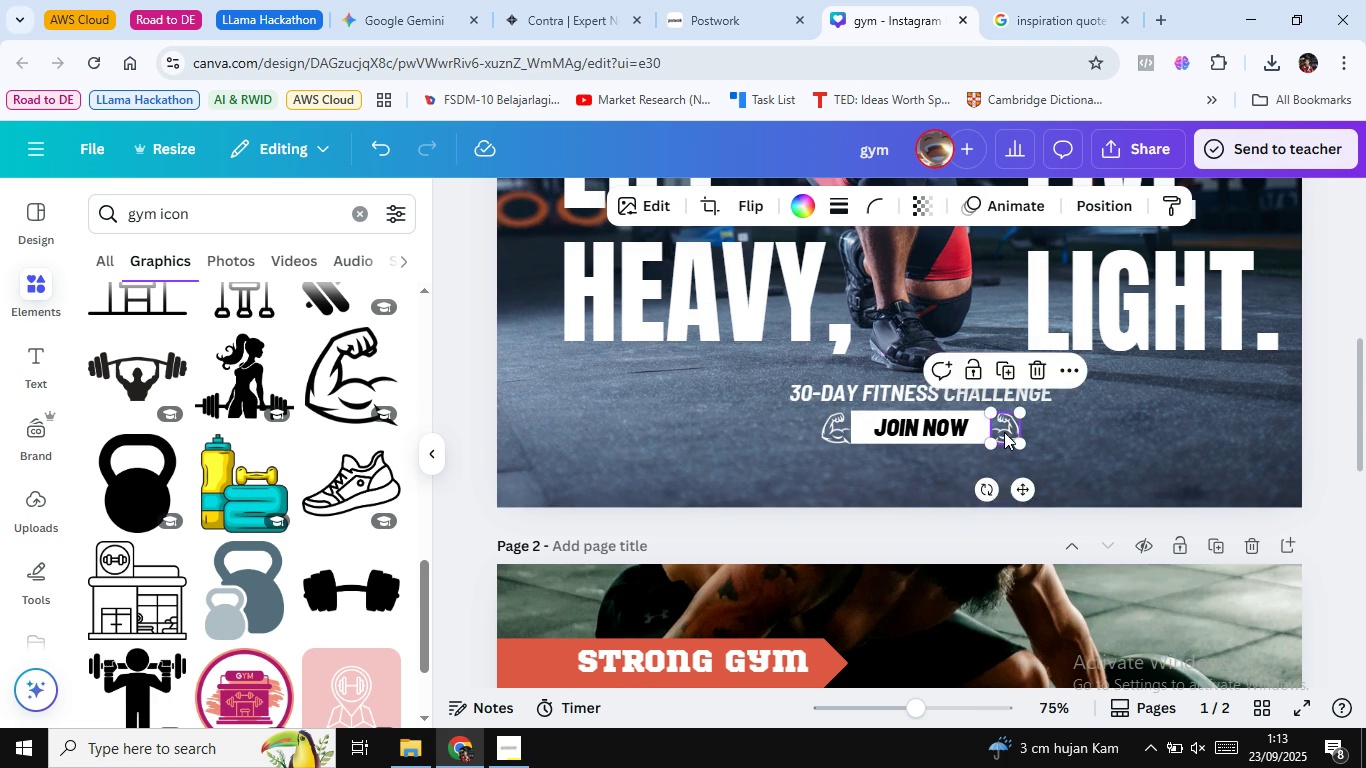 
key(ArrowRight)
 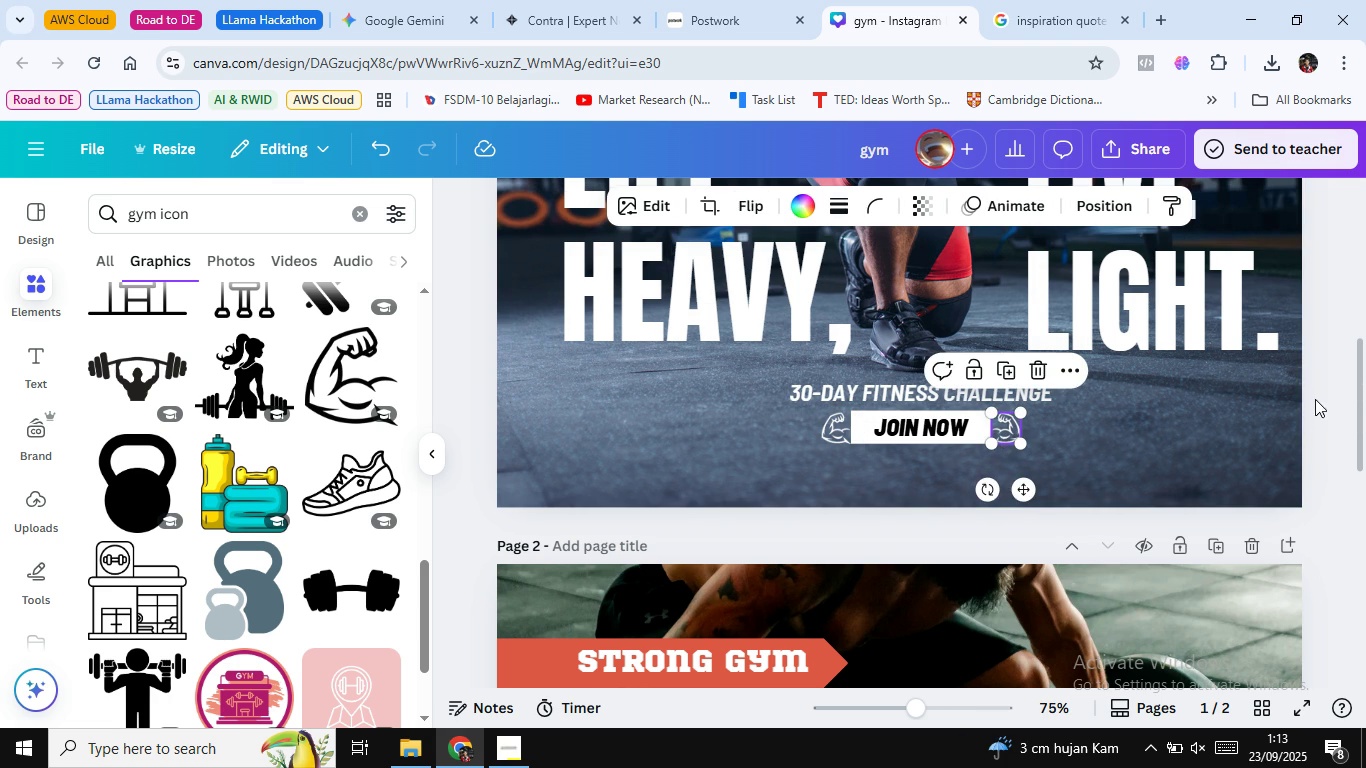 
left_click([1318, 380])
 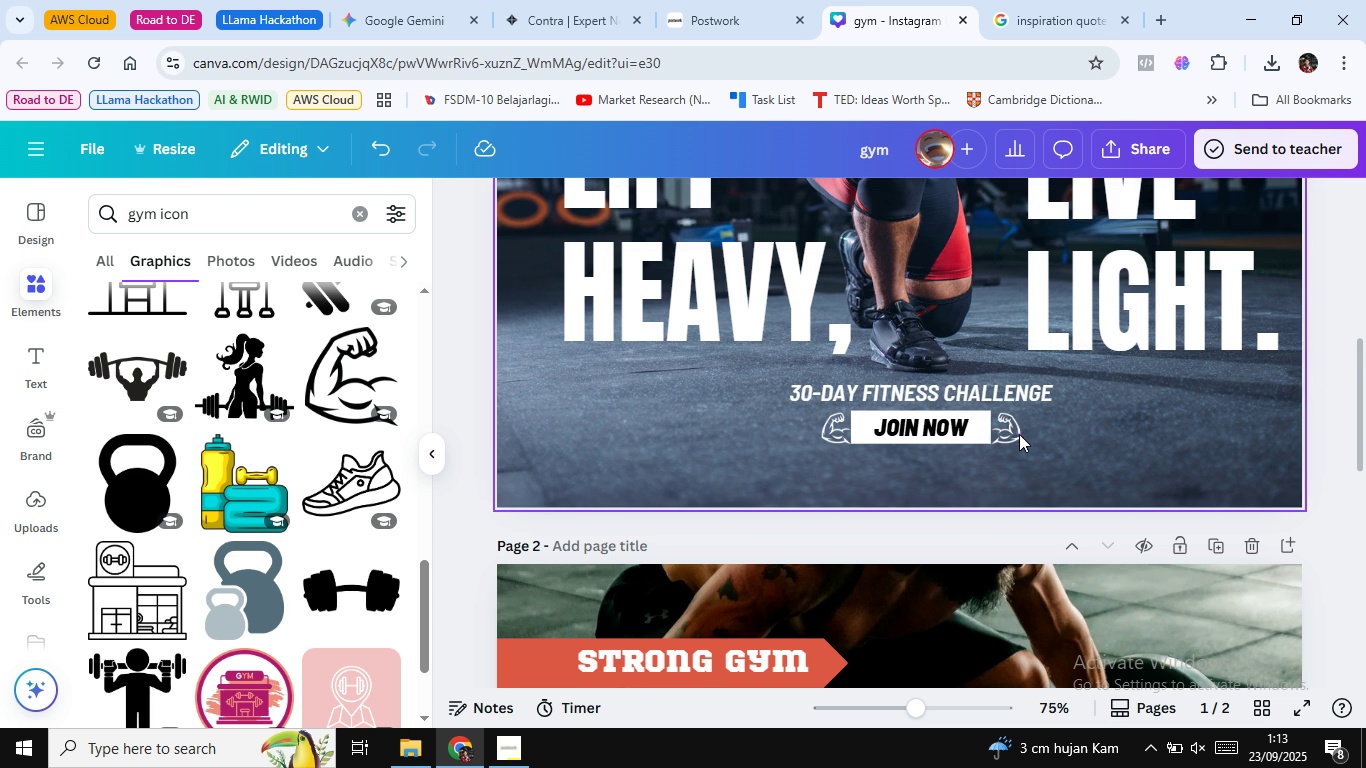 
left_click([1017, 434])
 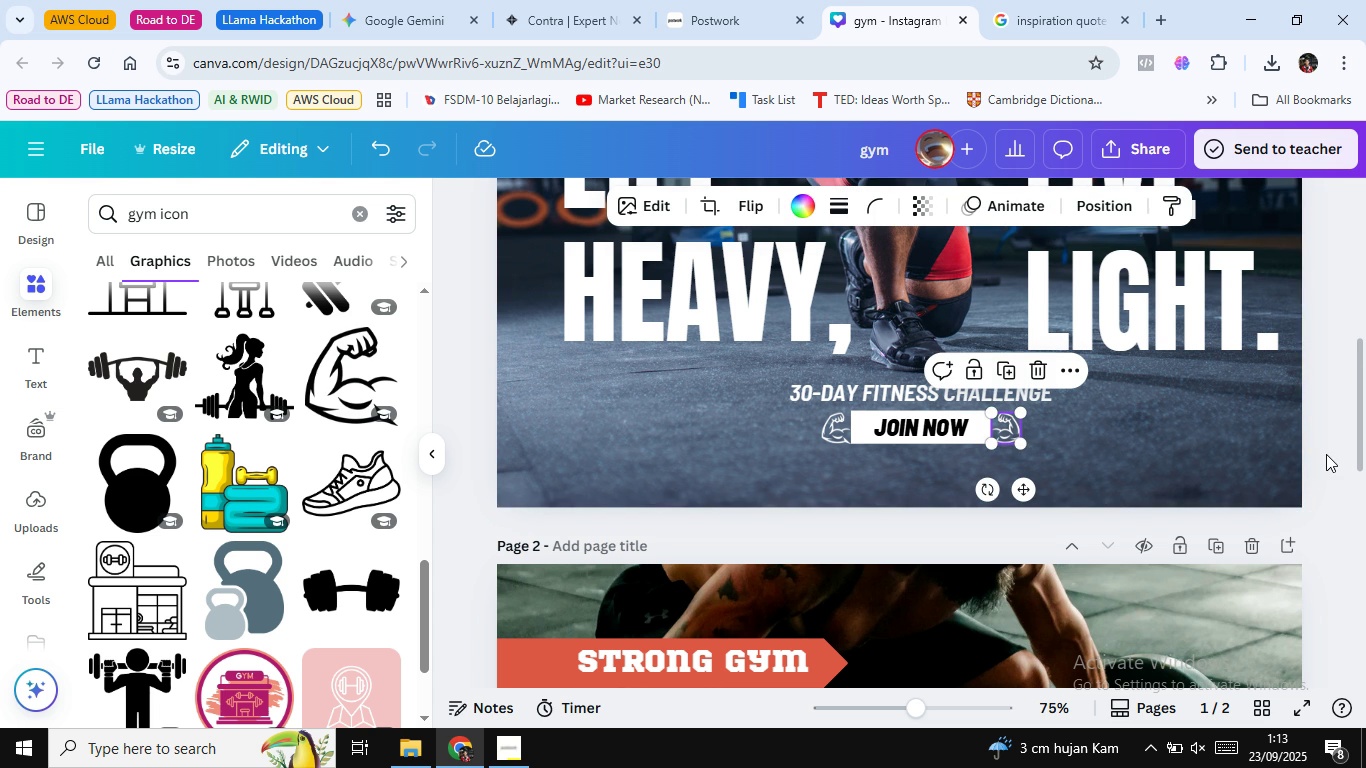 
left_click([1334, 460])
 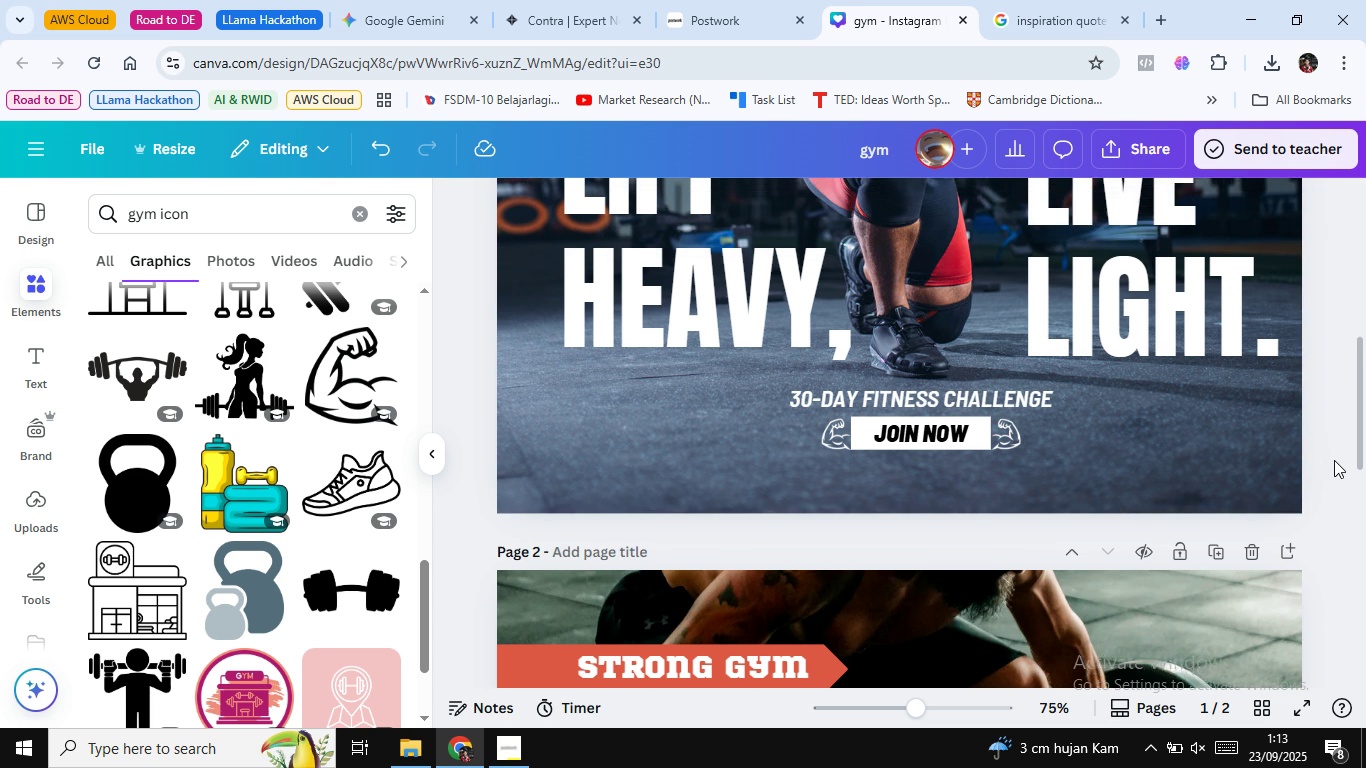 
scroll: coordinate [1334, 460], scroll_direction: up, amount: 2.0
 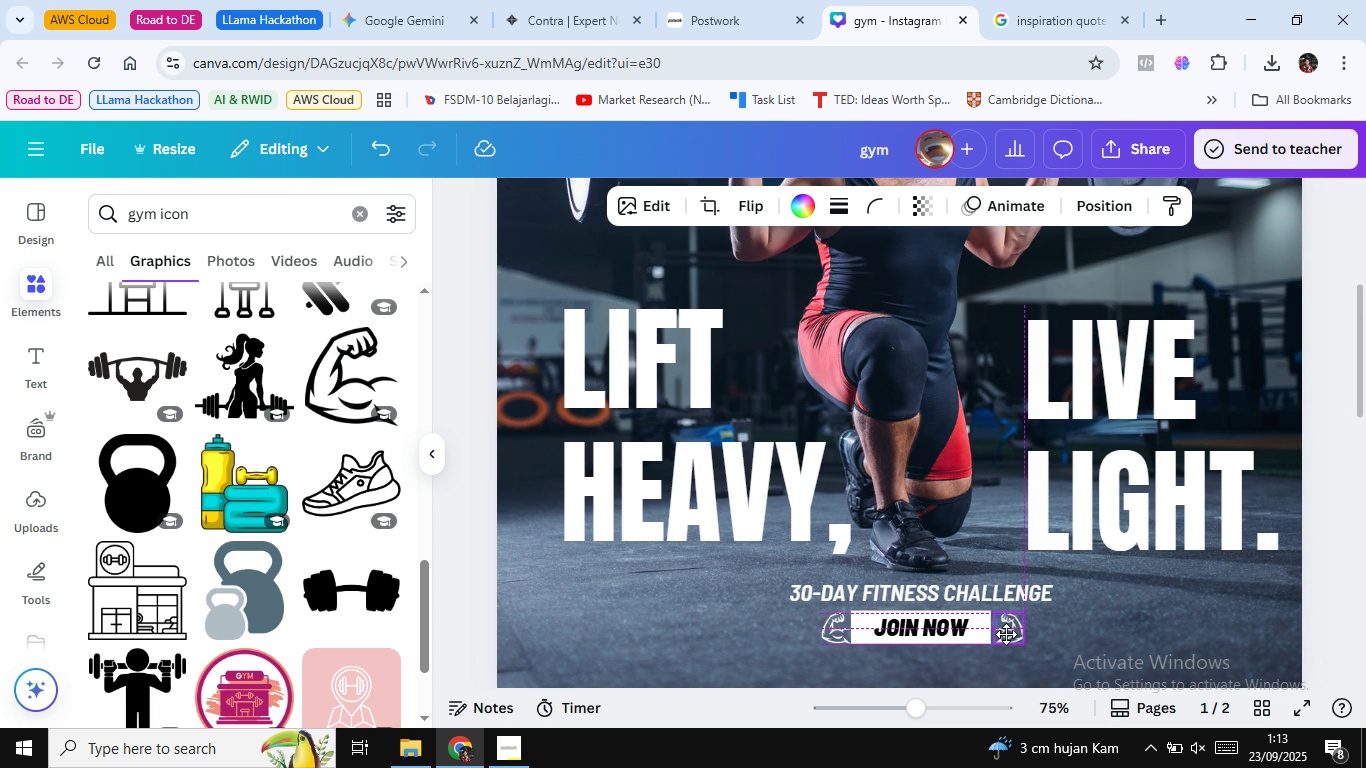 
wait(6.99)
 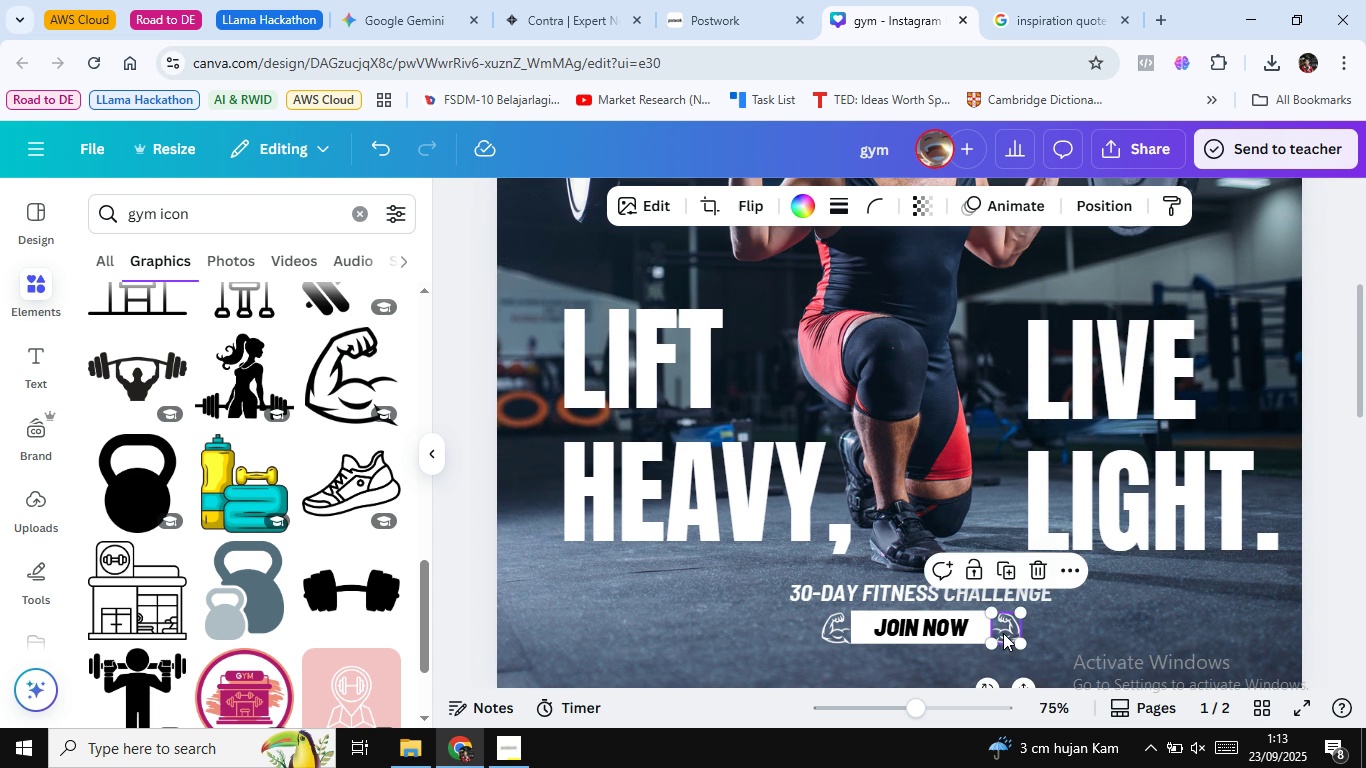 
left_click([1331, 565])
 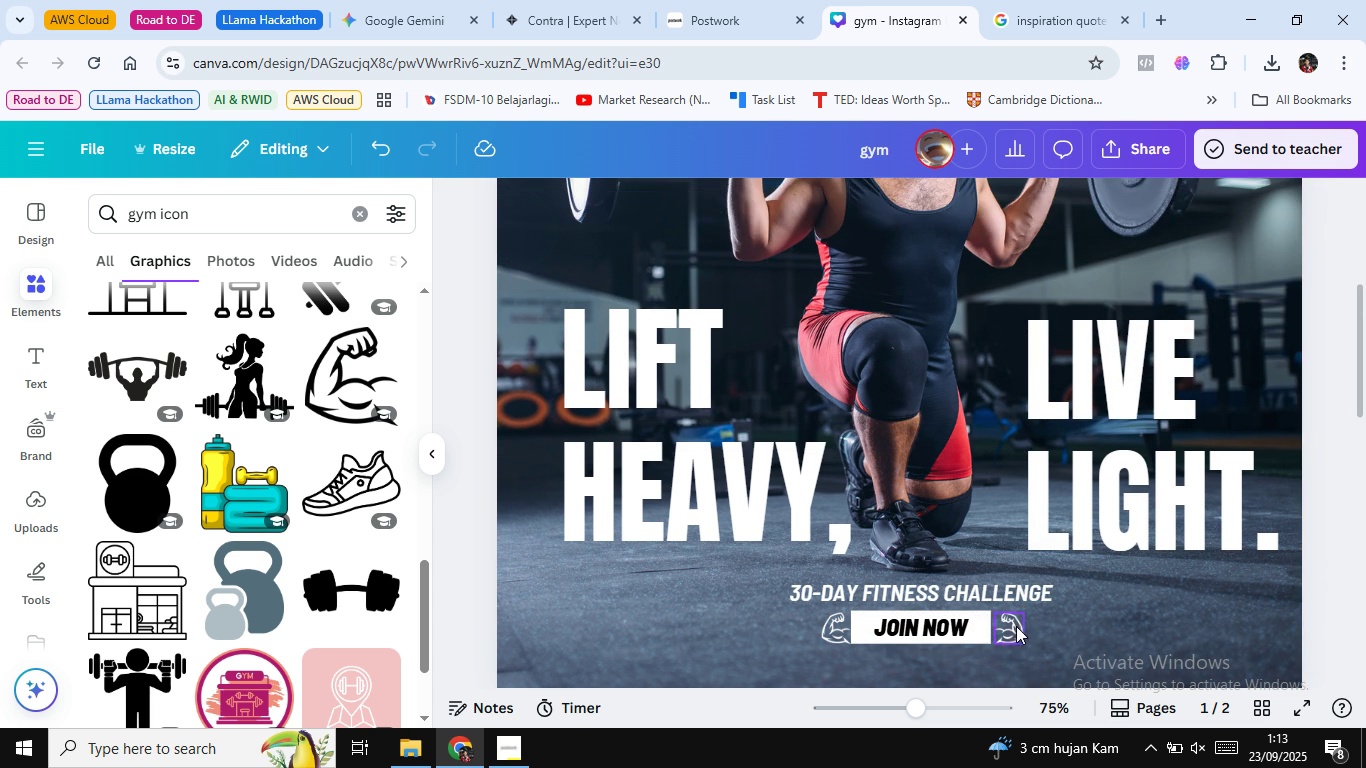 
left_click([1015, 628])
 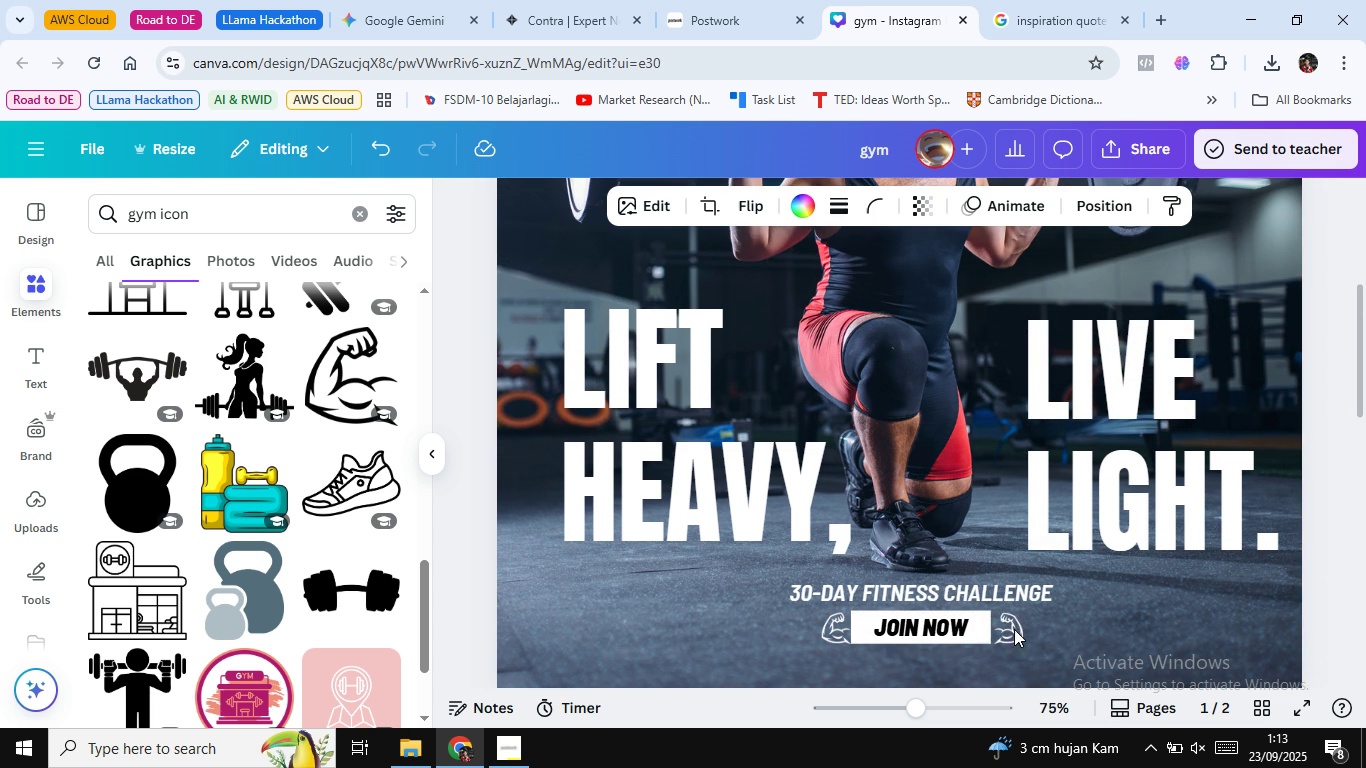 
key(ArrowLeft)
 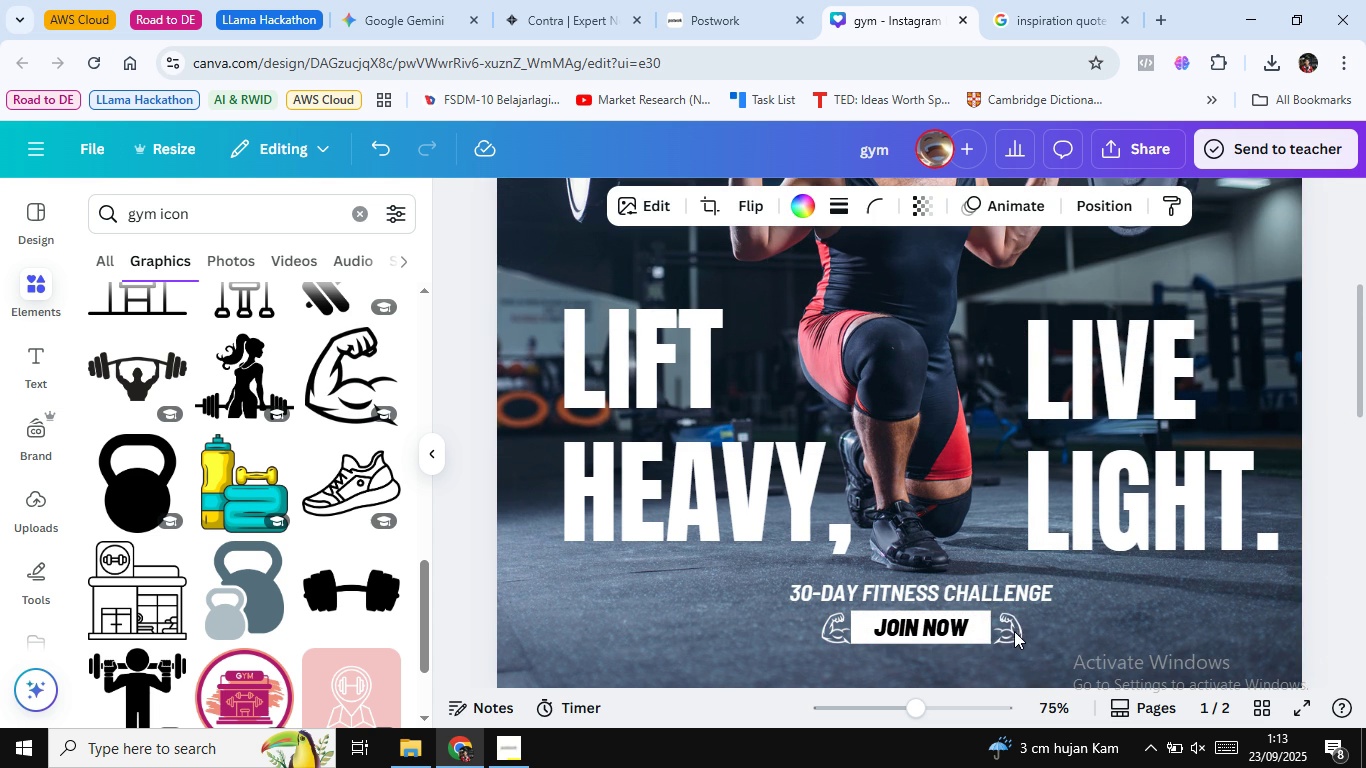 
key(ArrowLeft)
 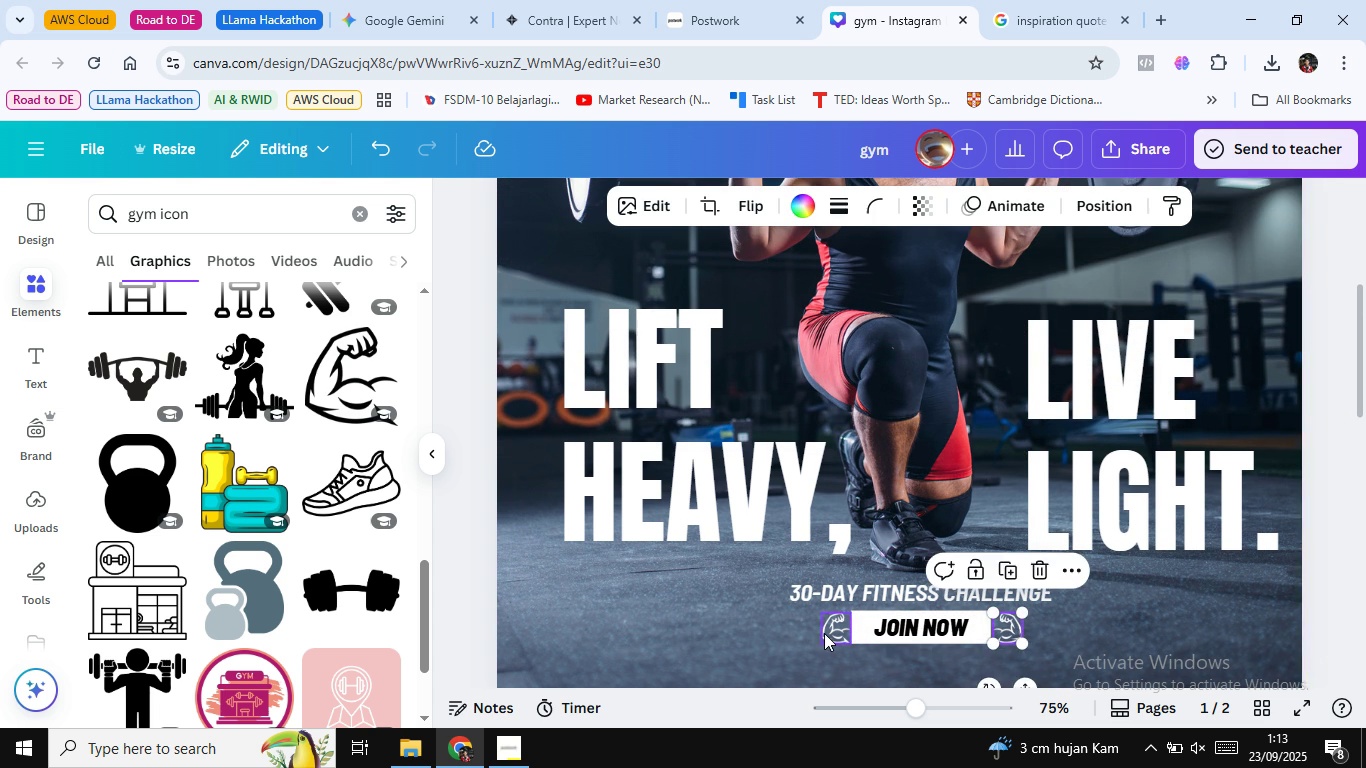 
left_click([824, 633])
 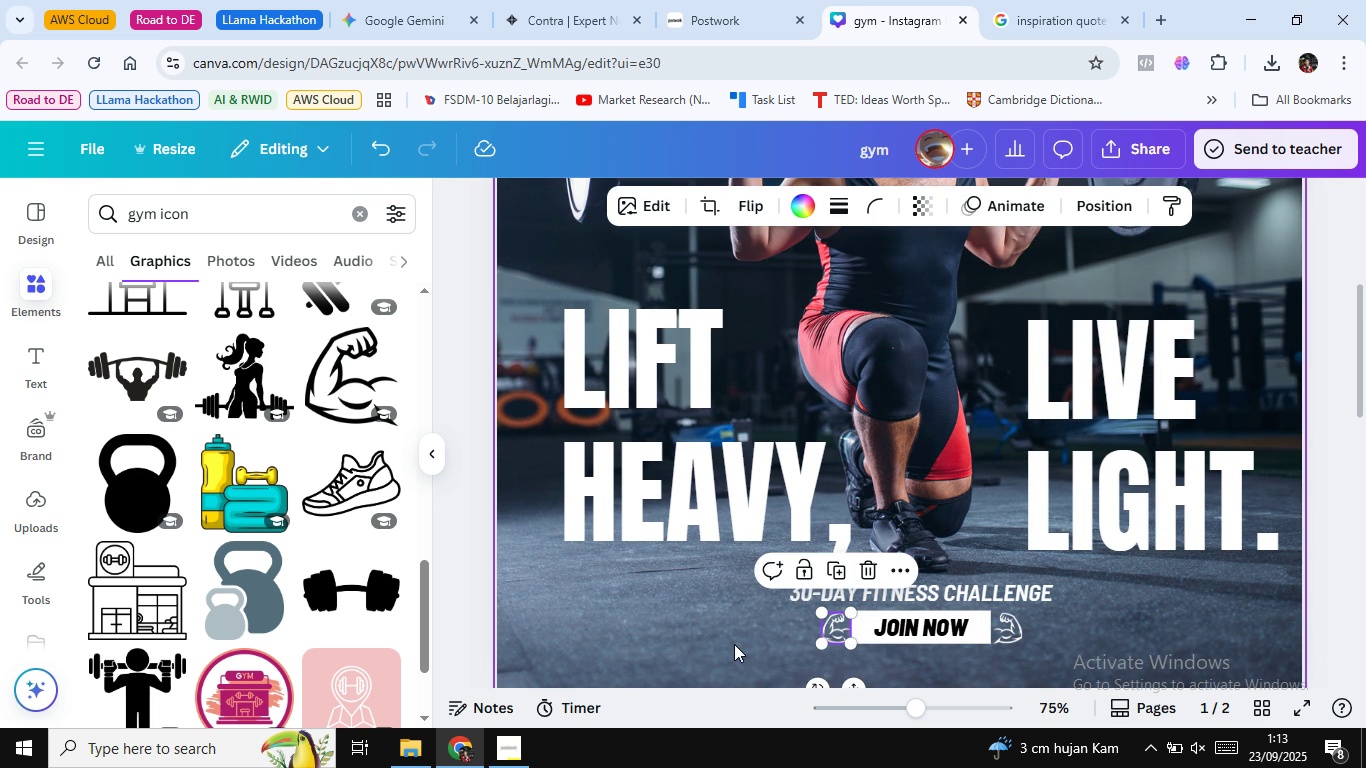 
key(ArrowLeft)
 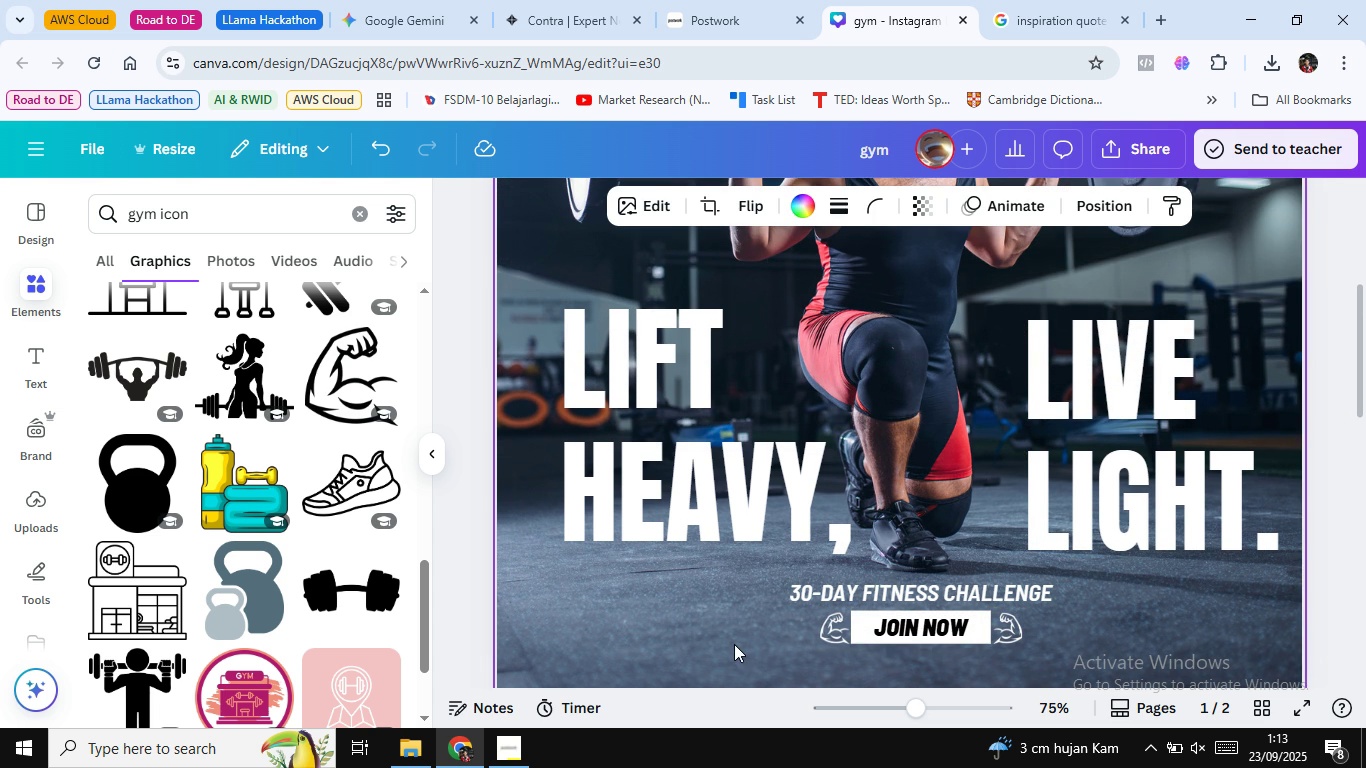 
key(ArrowLeft)
 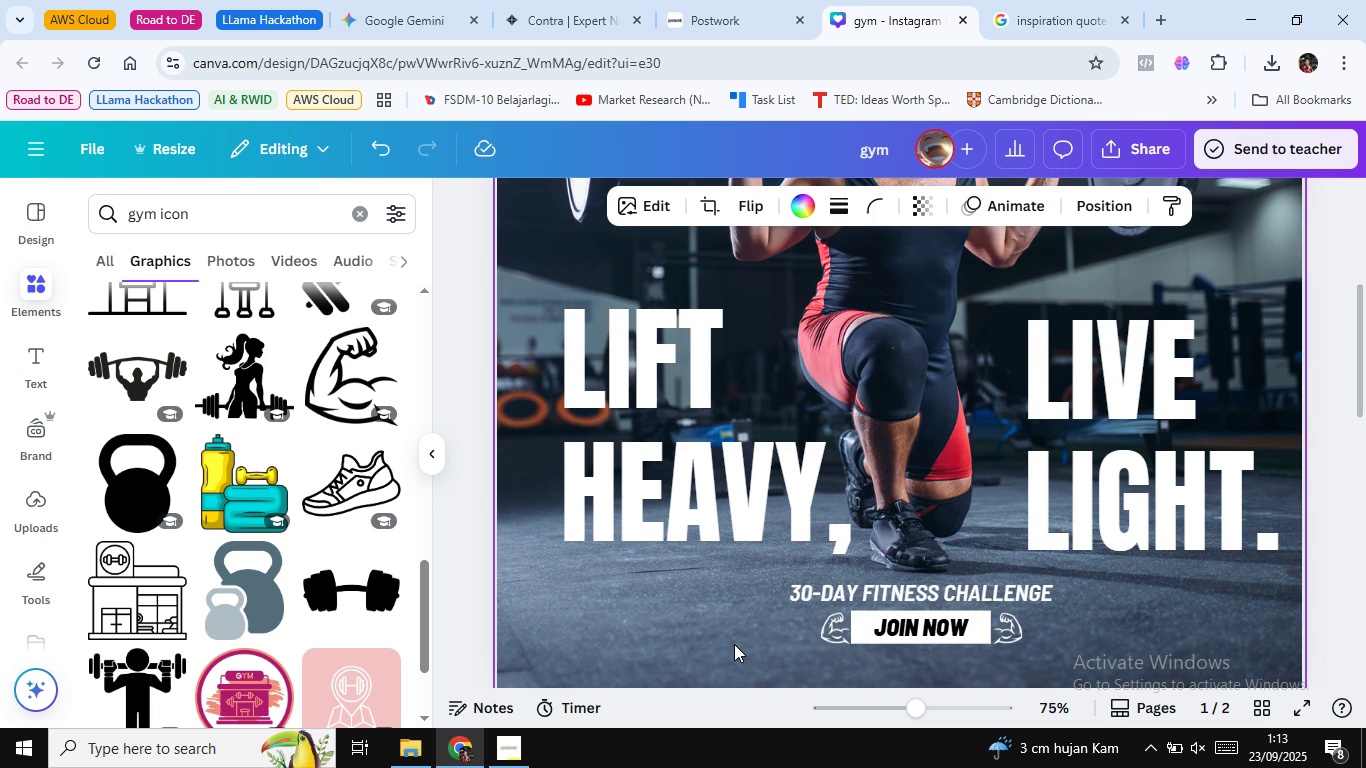 
key(ArrowRight)
 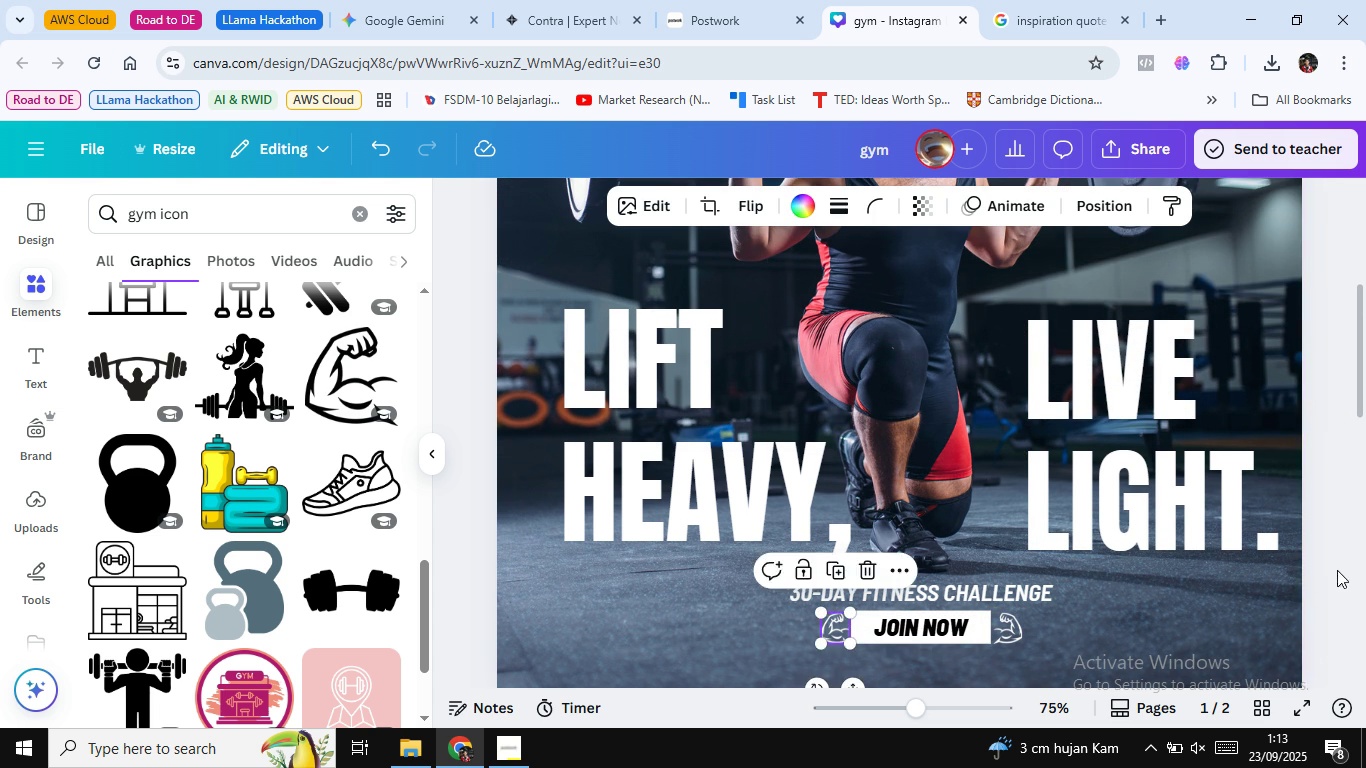 
left_click([1344, 553])